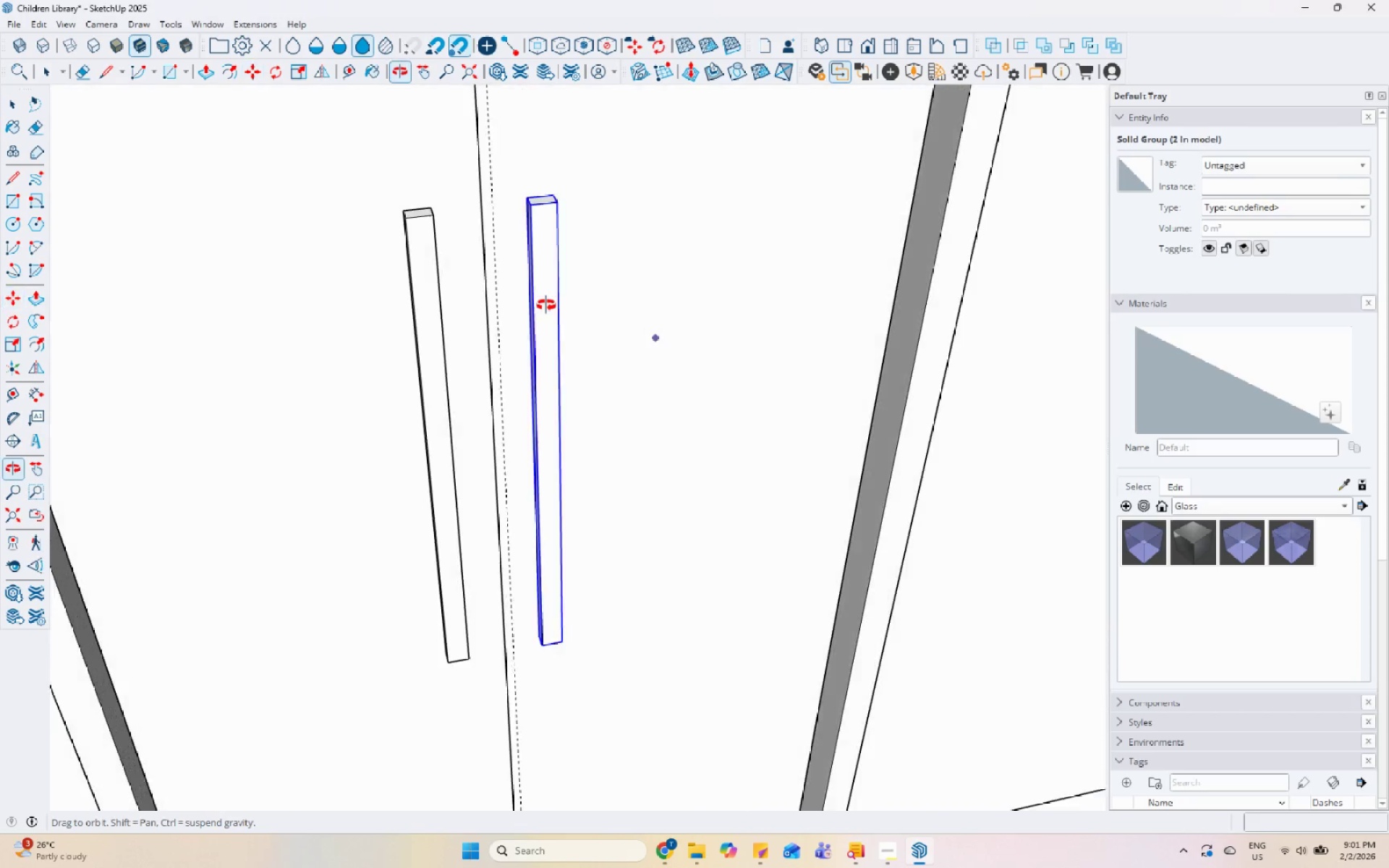 
key(Space)
 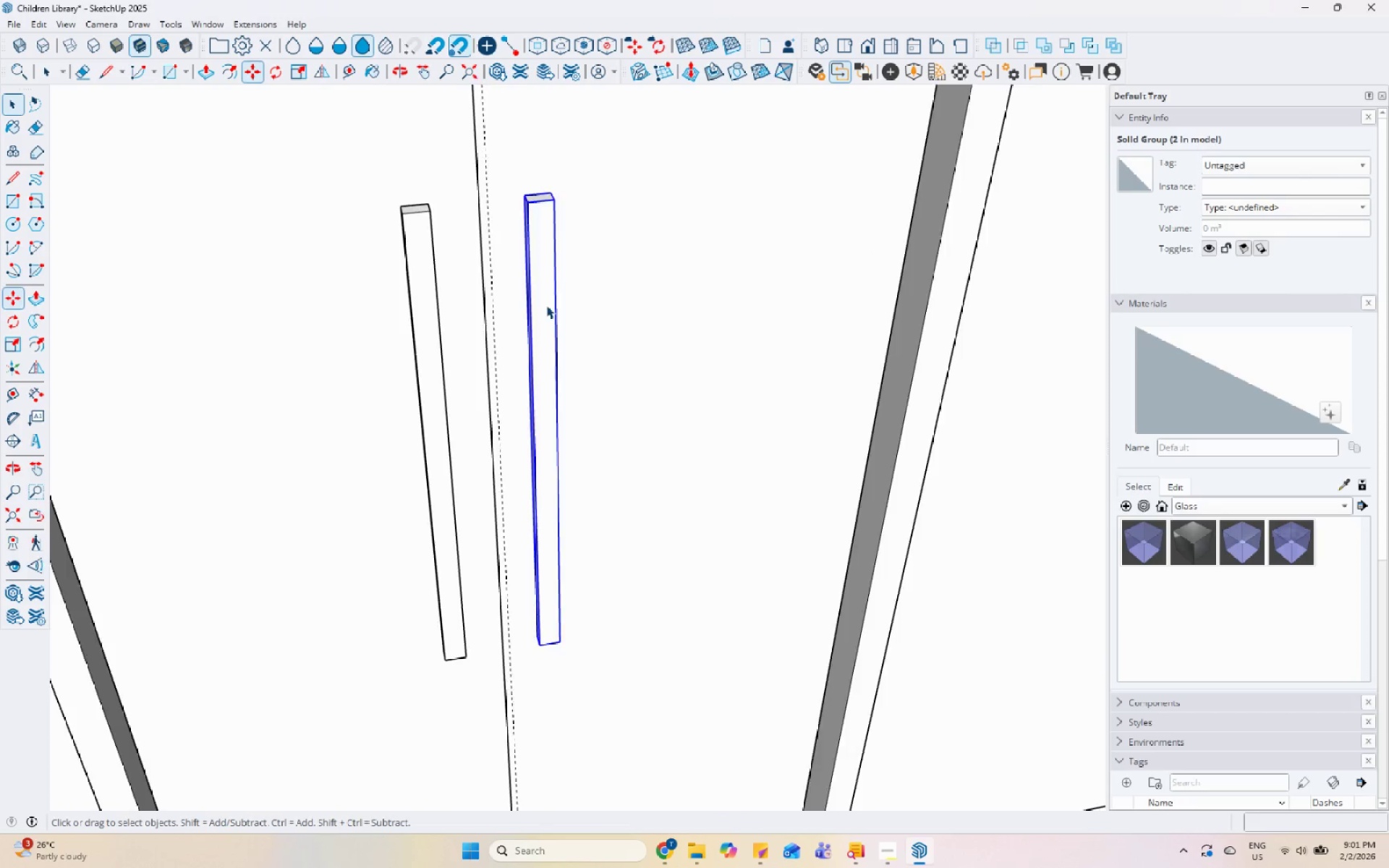 
scroll: coordinate [611, 379], scroll_direction: down, amount: 7.0
 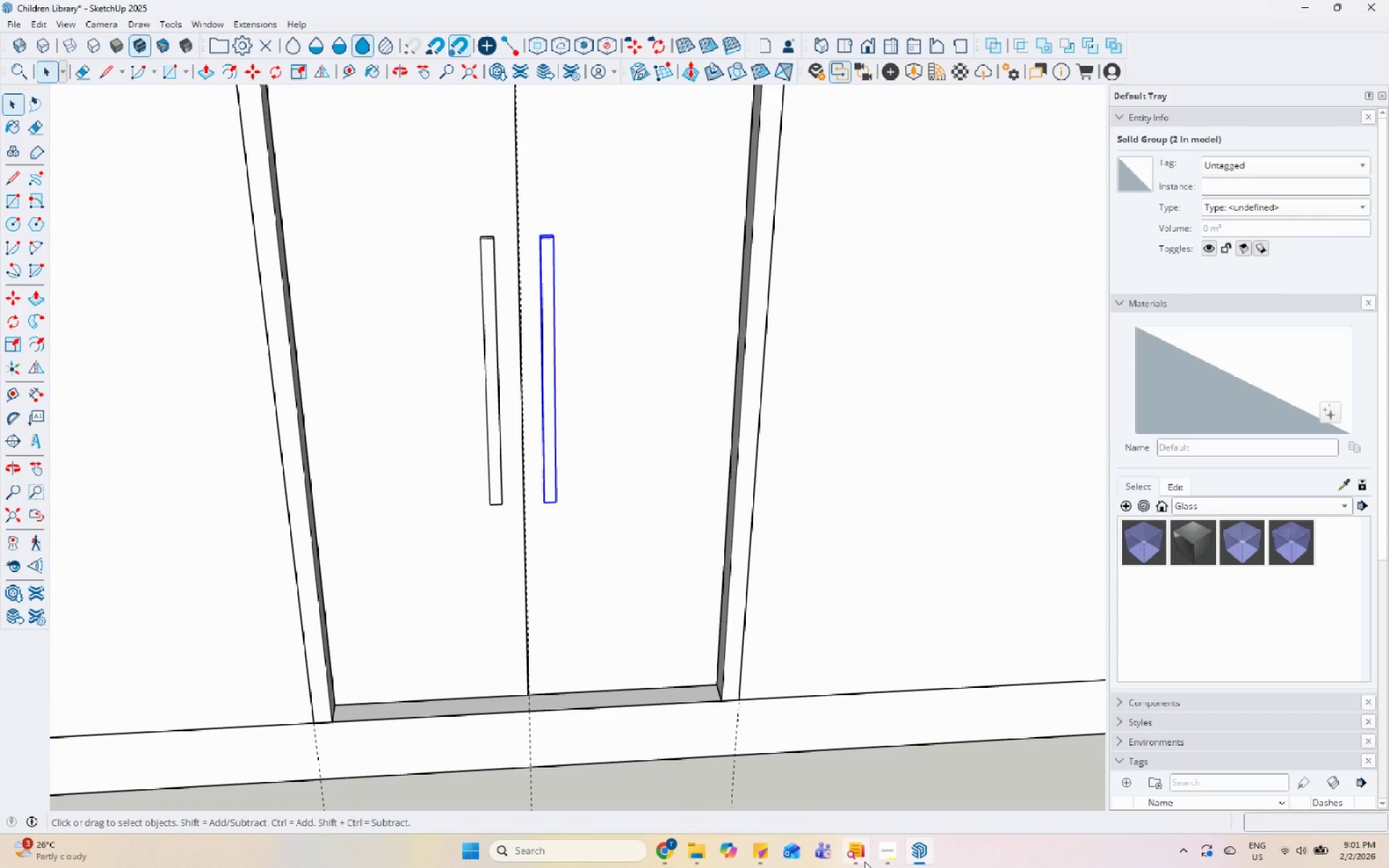 
left_click([883, 854])